 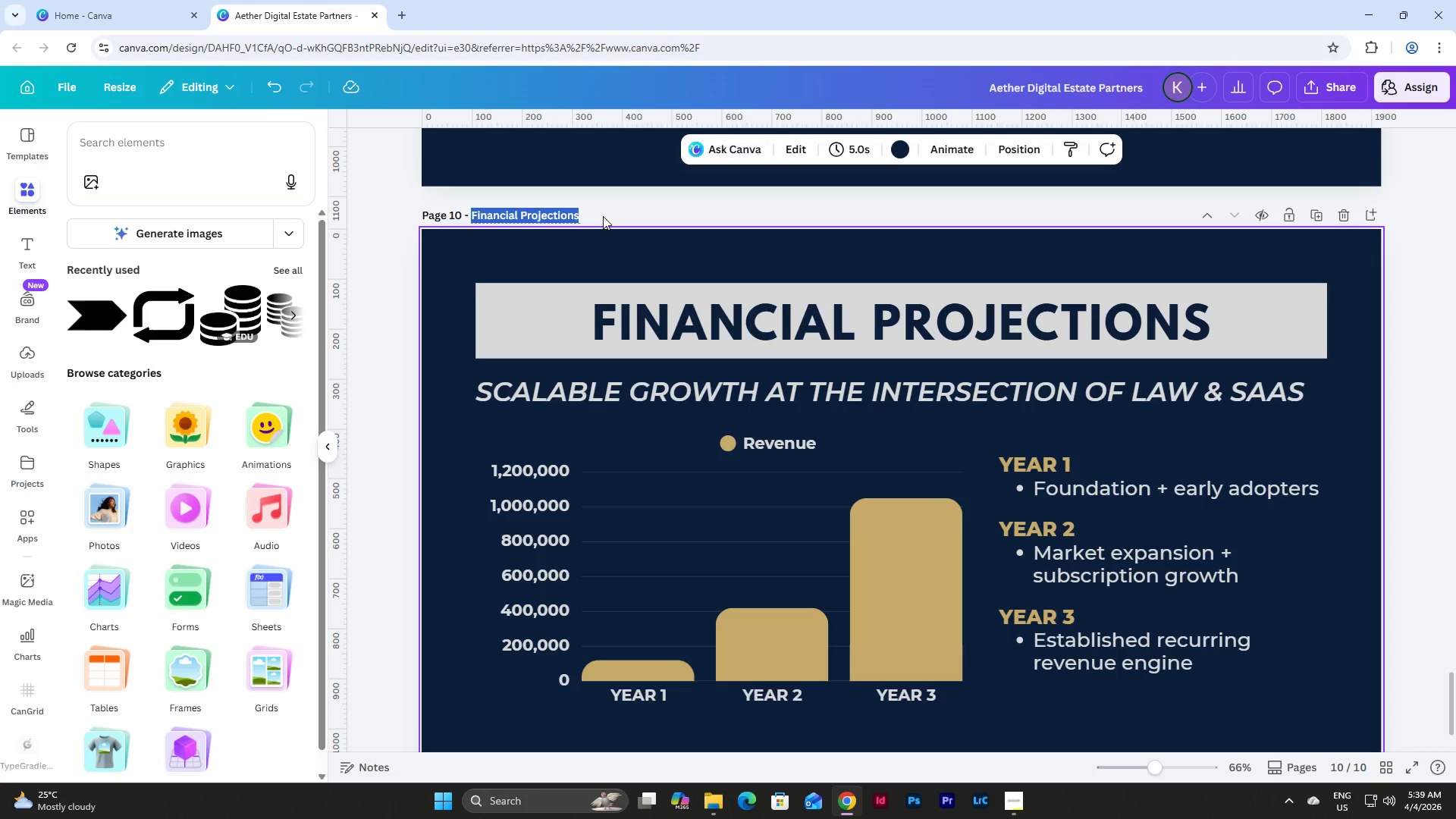 
type(The Ask)
 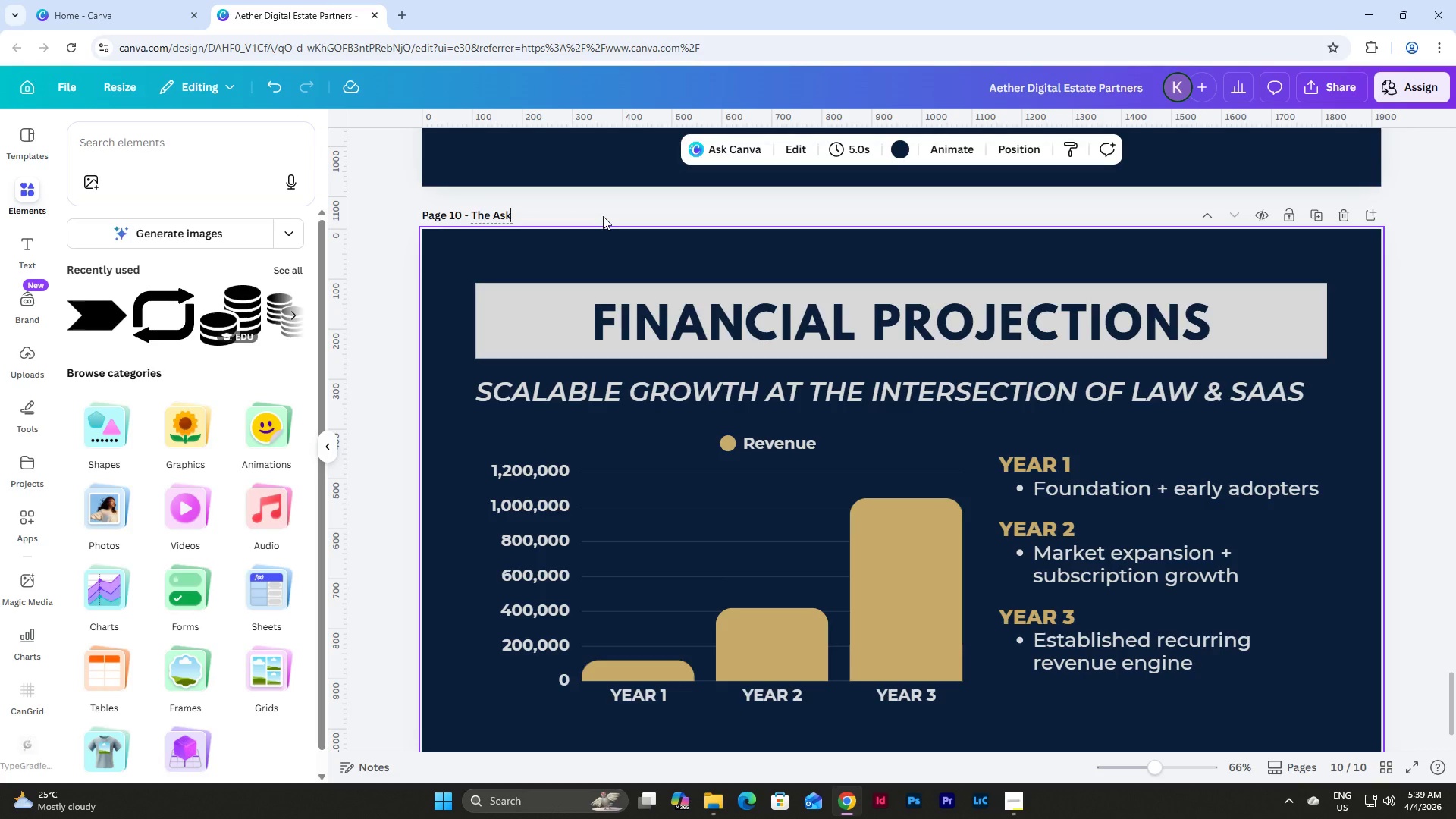 
wait(11.3)
 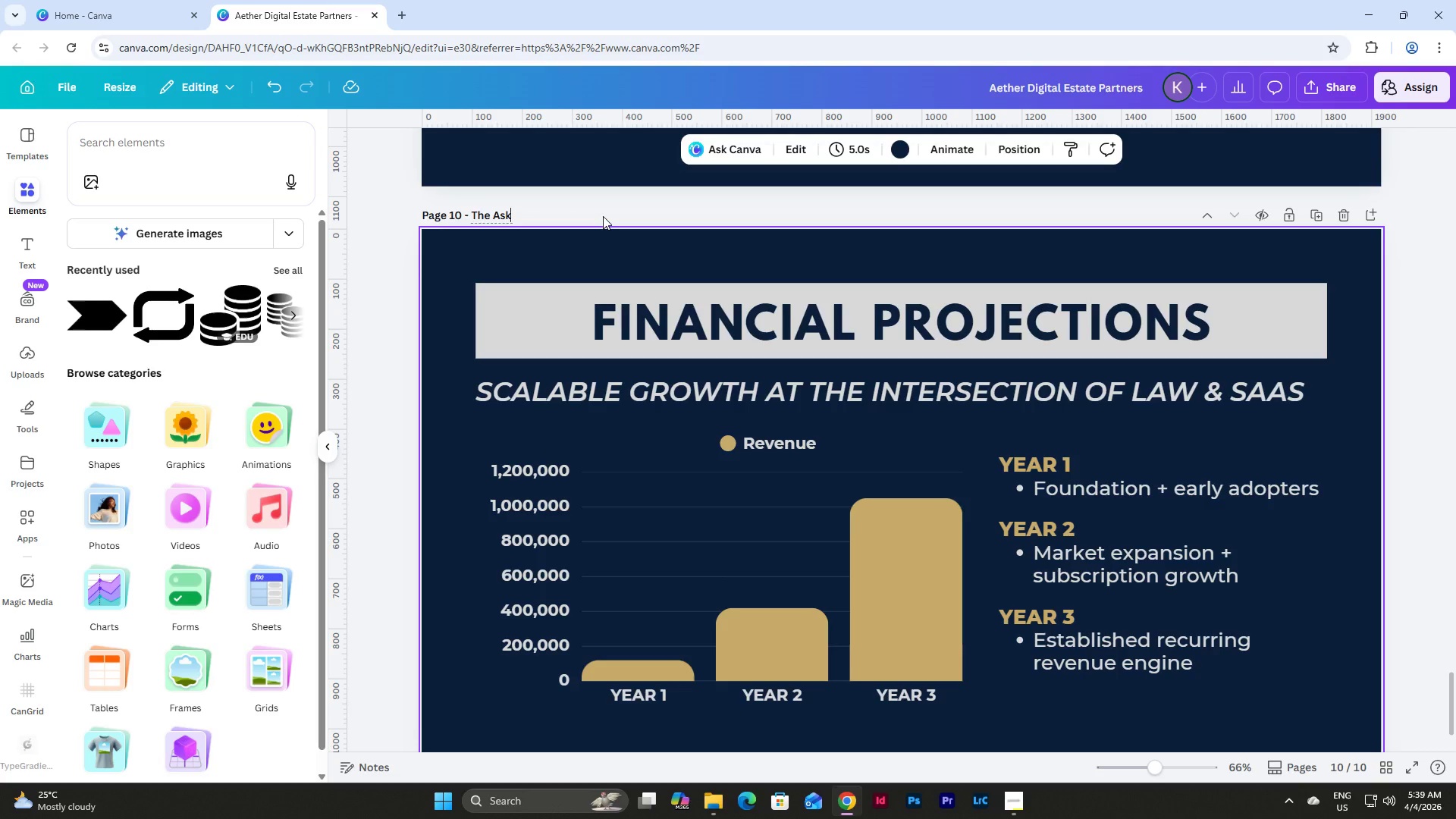 
double_click([734, 318])
 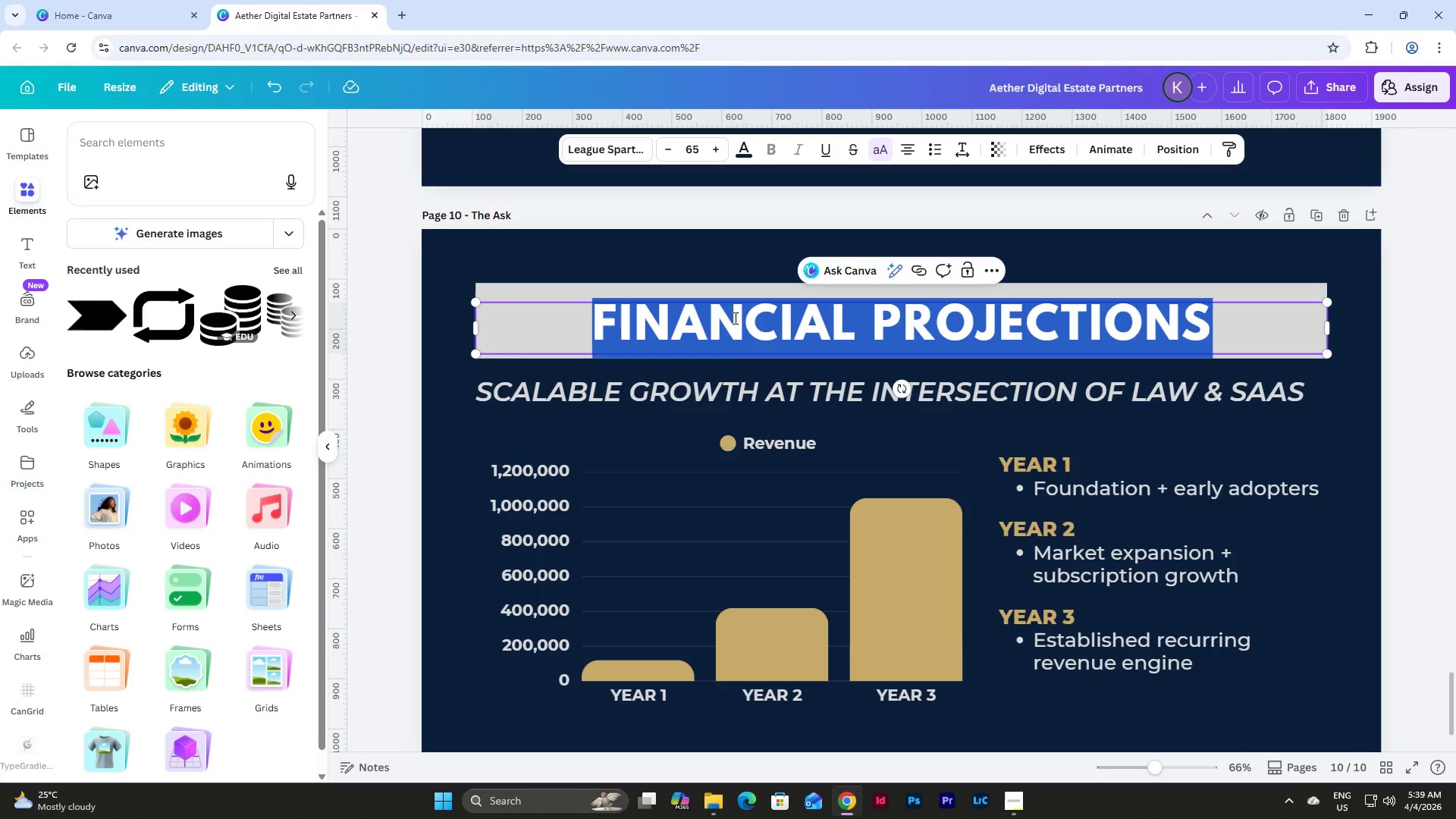 
type(THE ASJ)
key(Backspace)
type(K)
 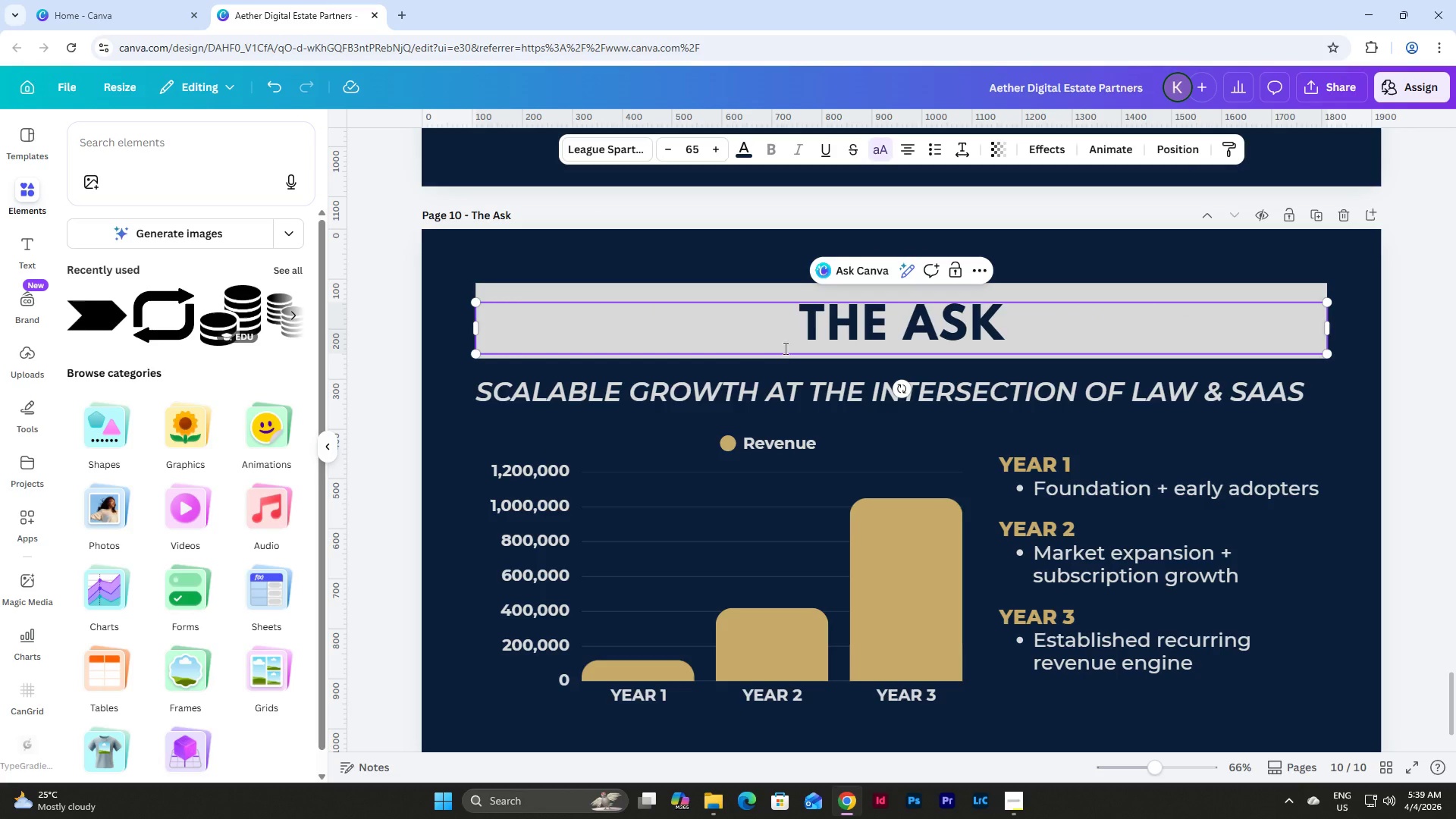 
scroll: coordinate [795, 360], scroll_direction: down, amount: 2.0
 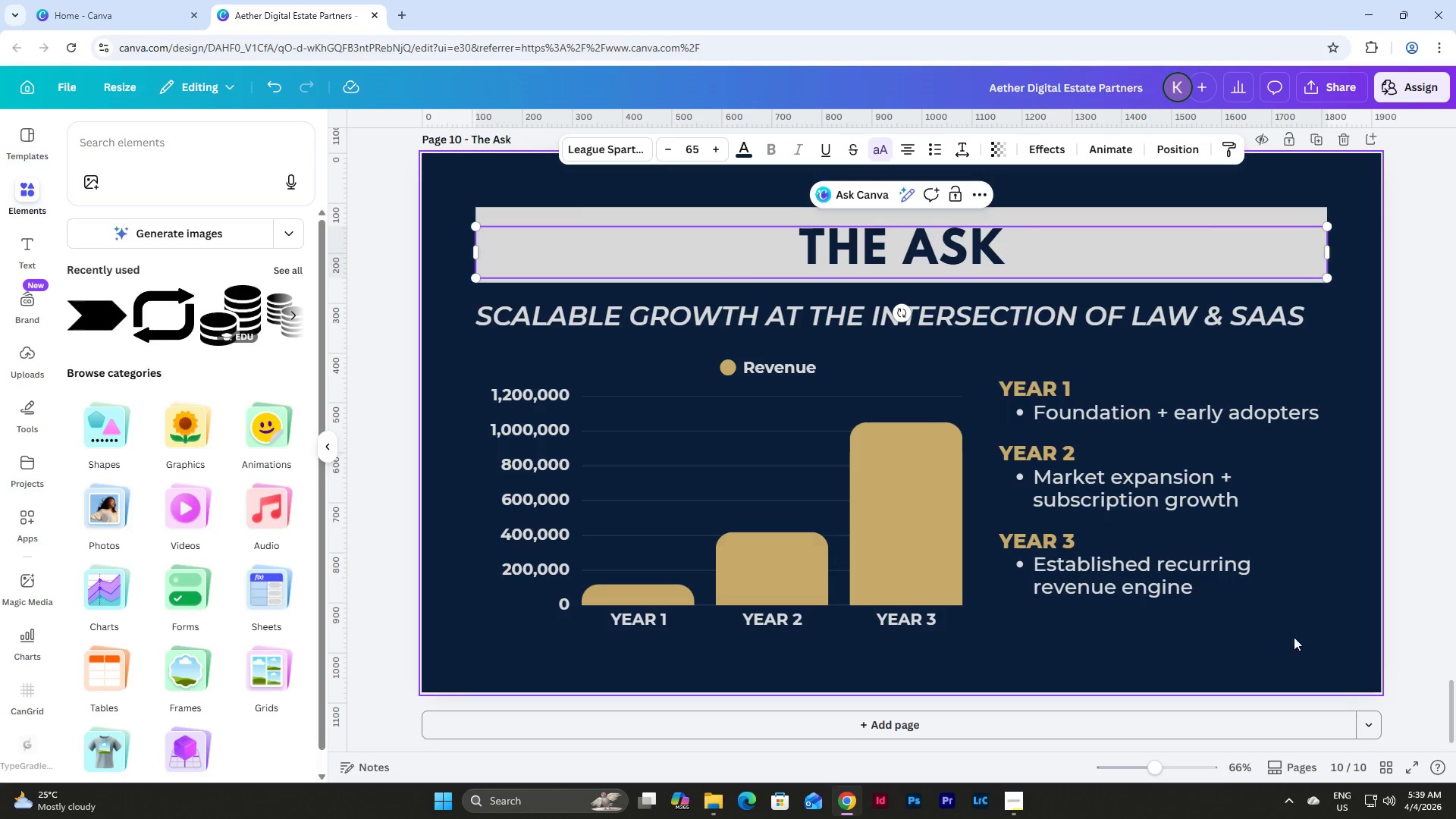 
left_click_drag(start_coordinate=[1312, 647], to_coordinate=[521, 377])
 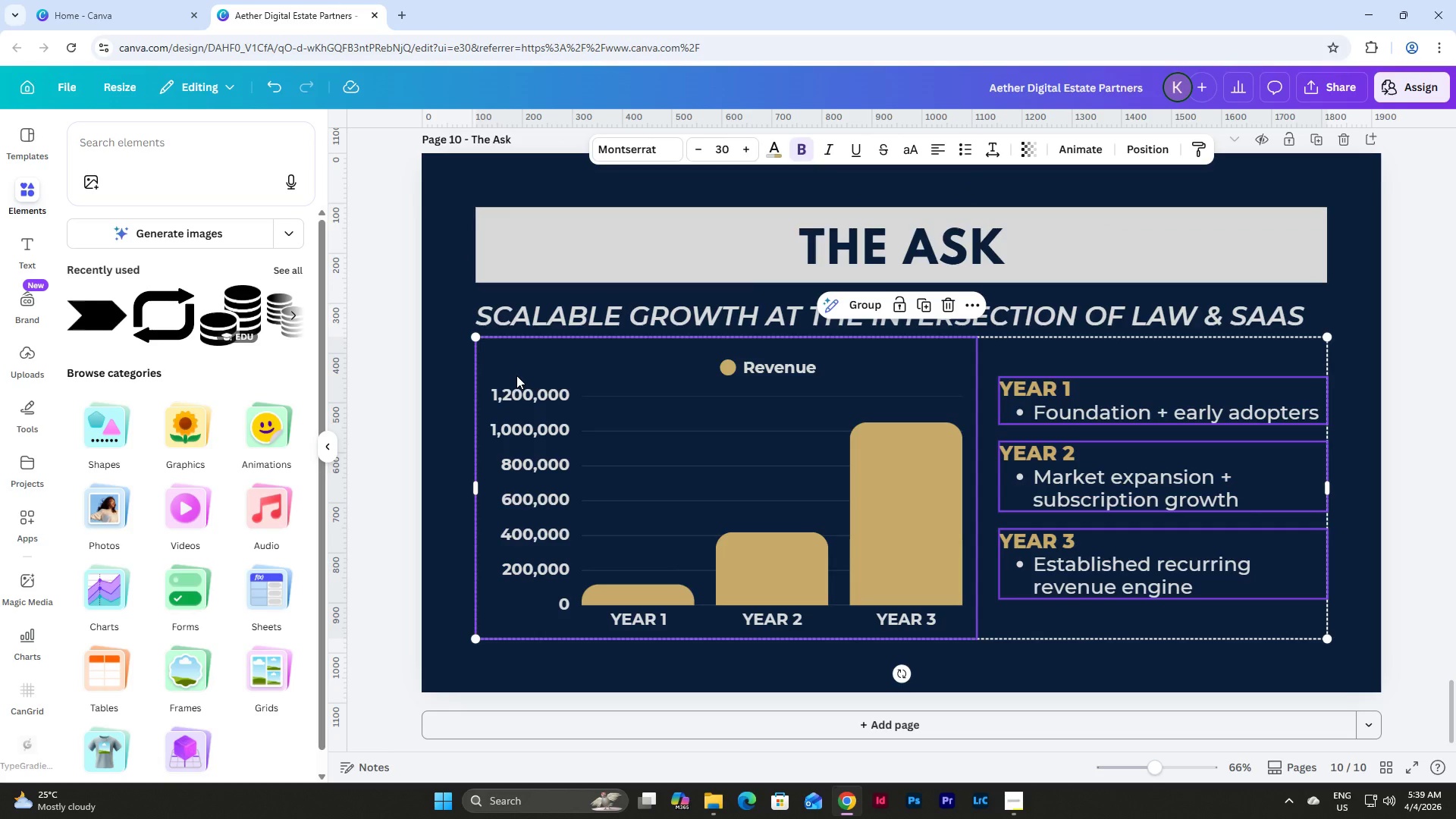 
key(Backspace)
 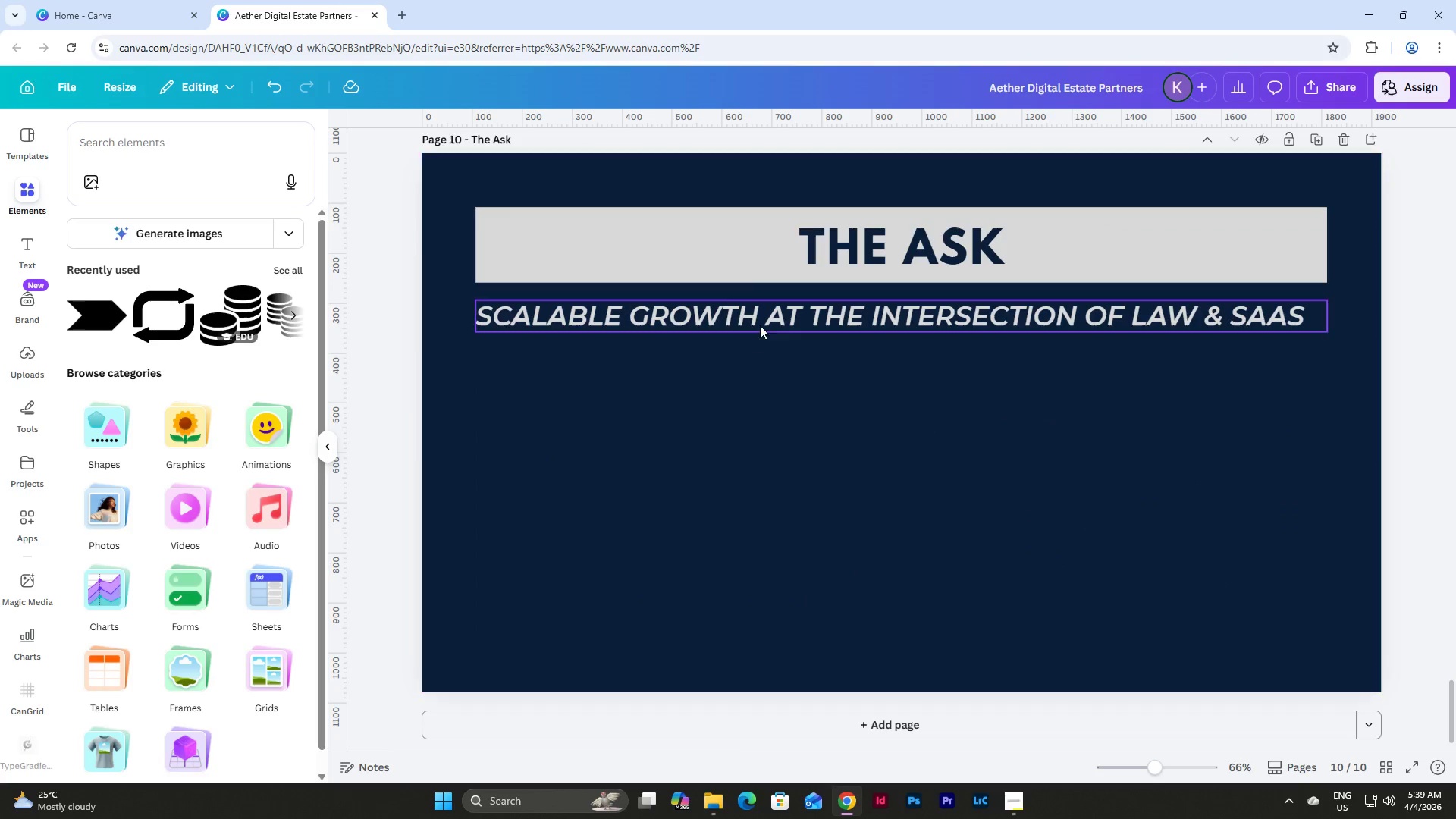 
double_click([763, 315])